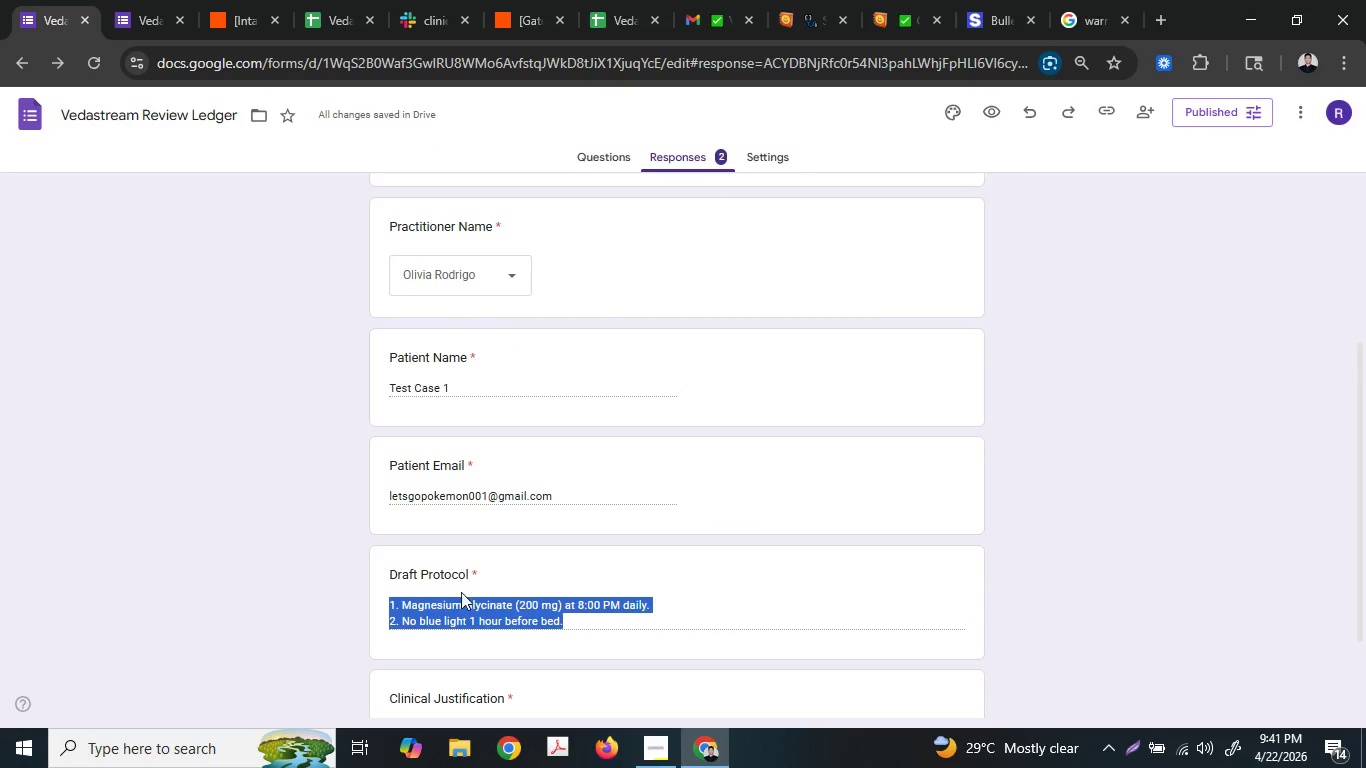 
double_click([468, 601])
 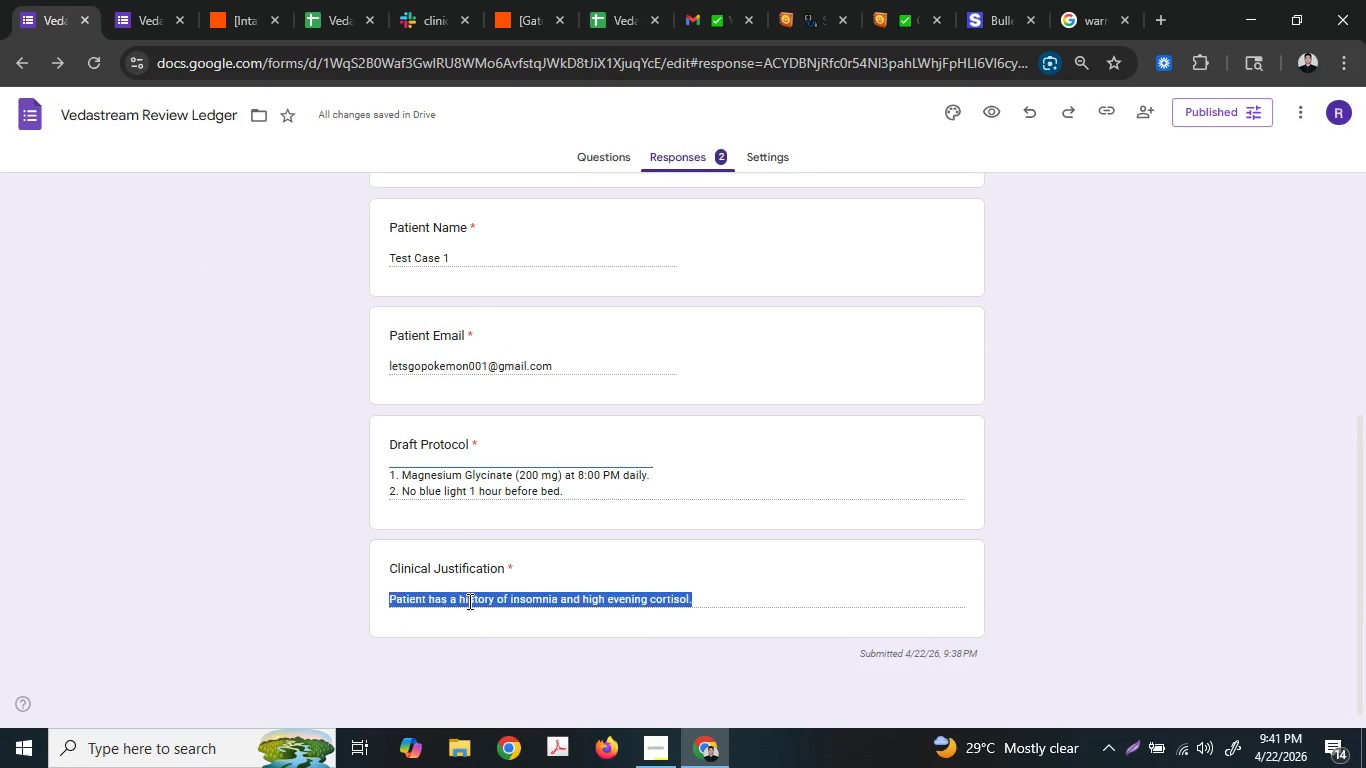 
scroll: coordinate [456, 600], scroll_direction: down, amount: 2.0
 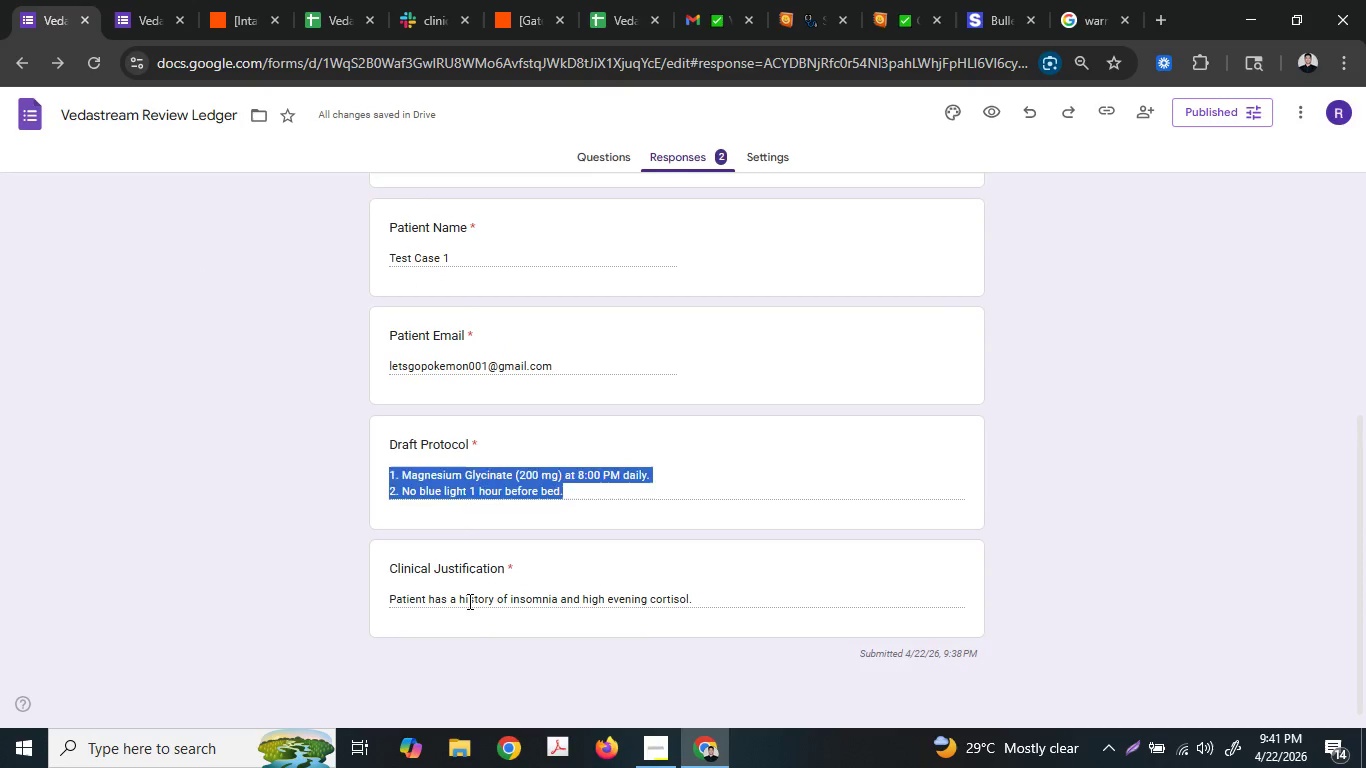 
triple_click([468, 601])
 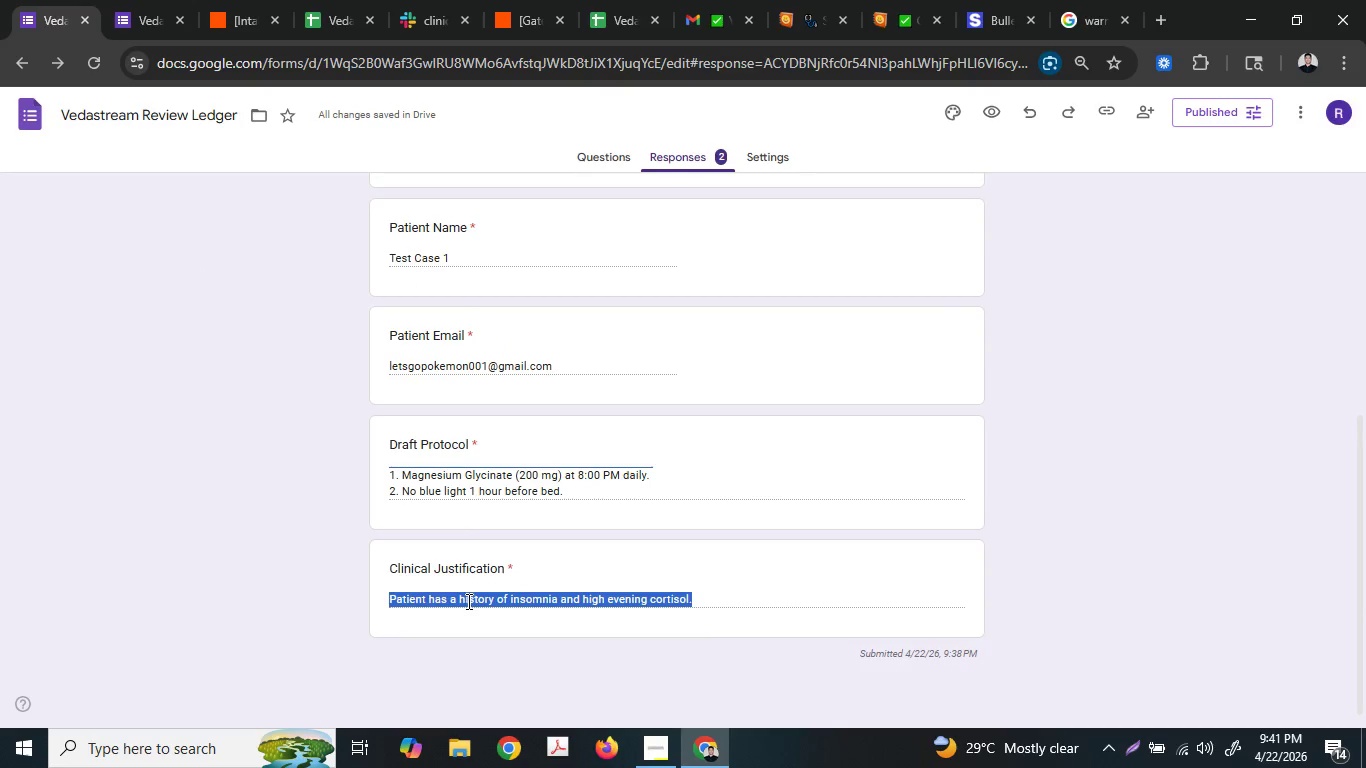 
key(Control+ControlLeft)
 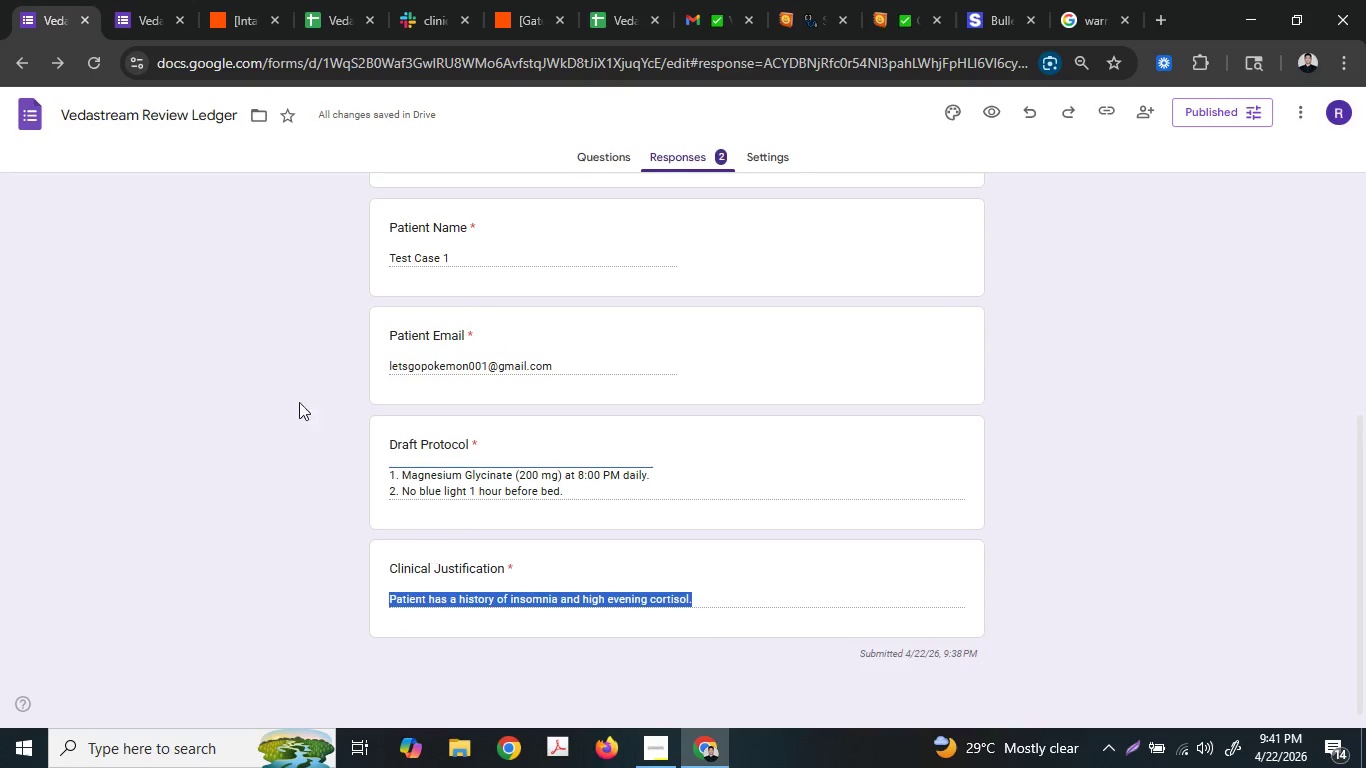 
key(Control+C)
 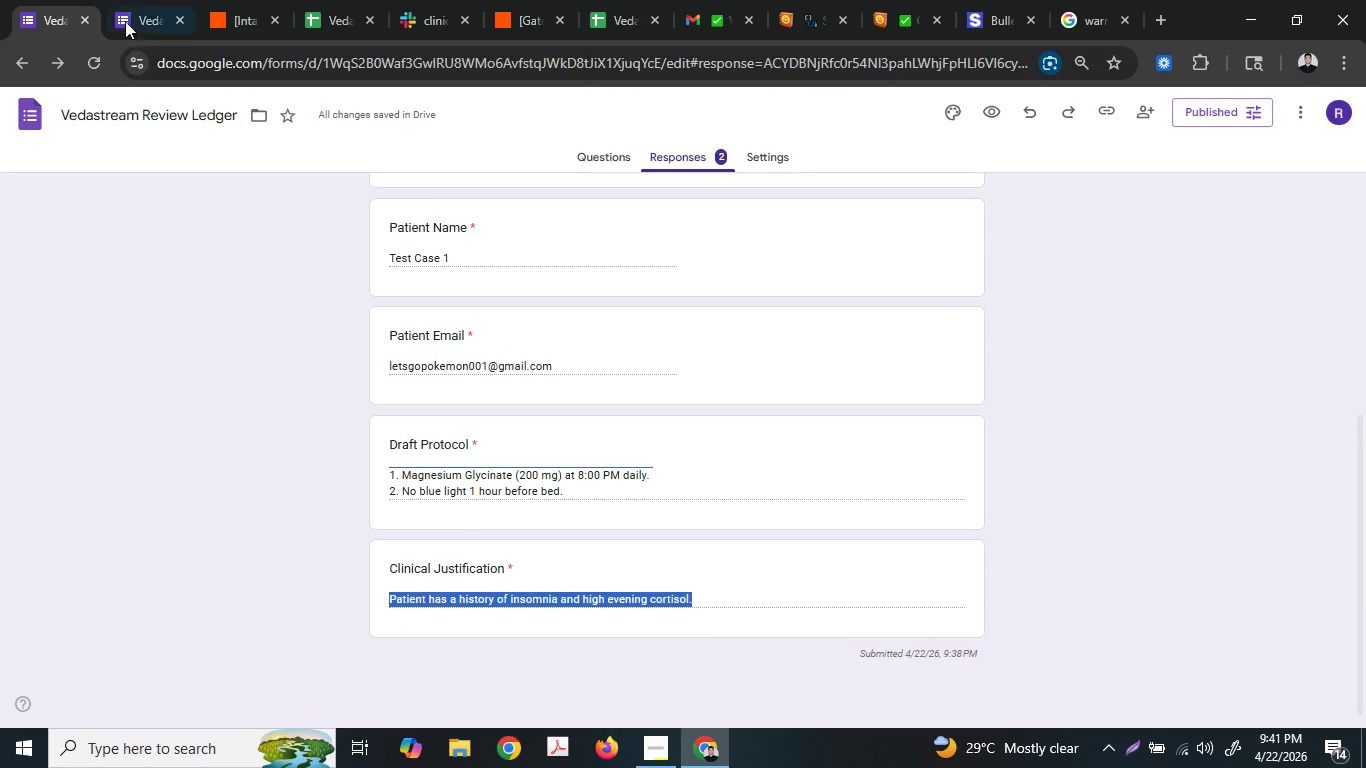 
left_click([126, 11])
 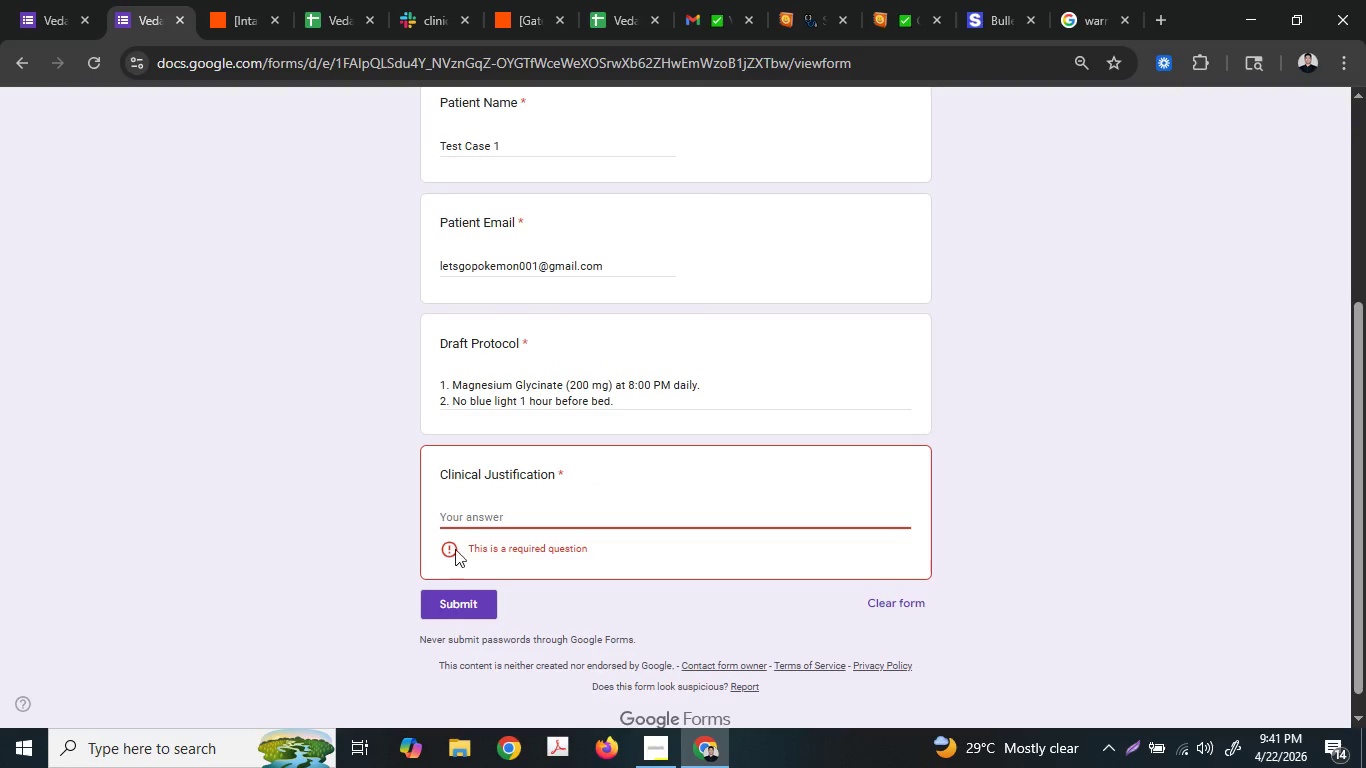 
key(Control+ControlLeft)
 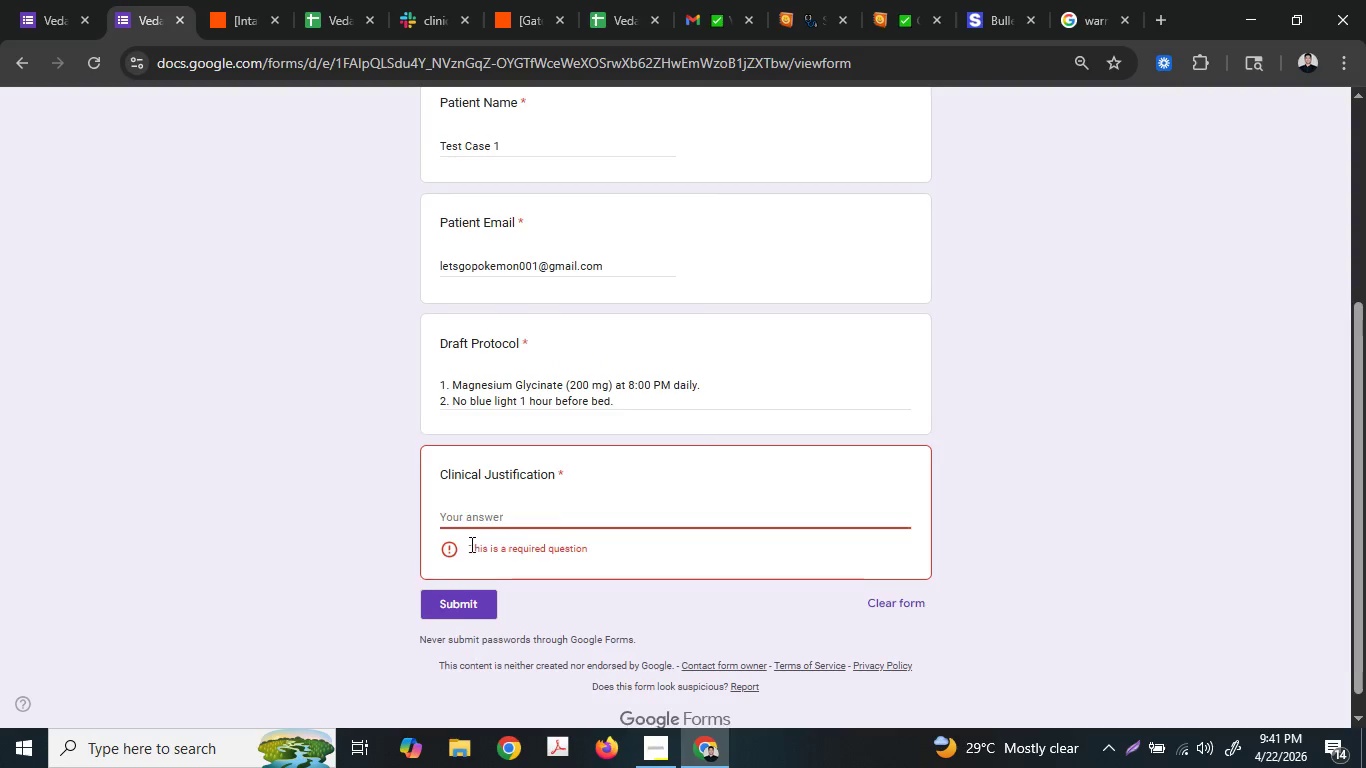 
key(Control+V)
 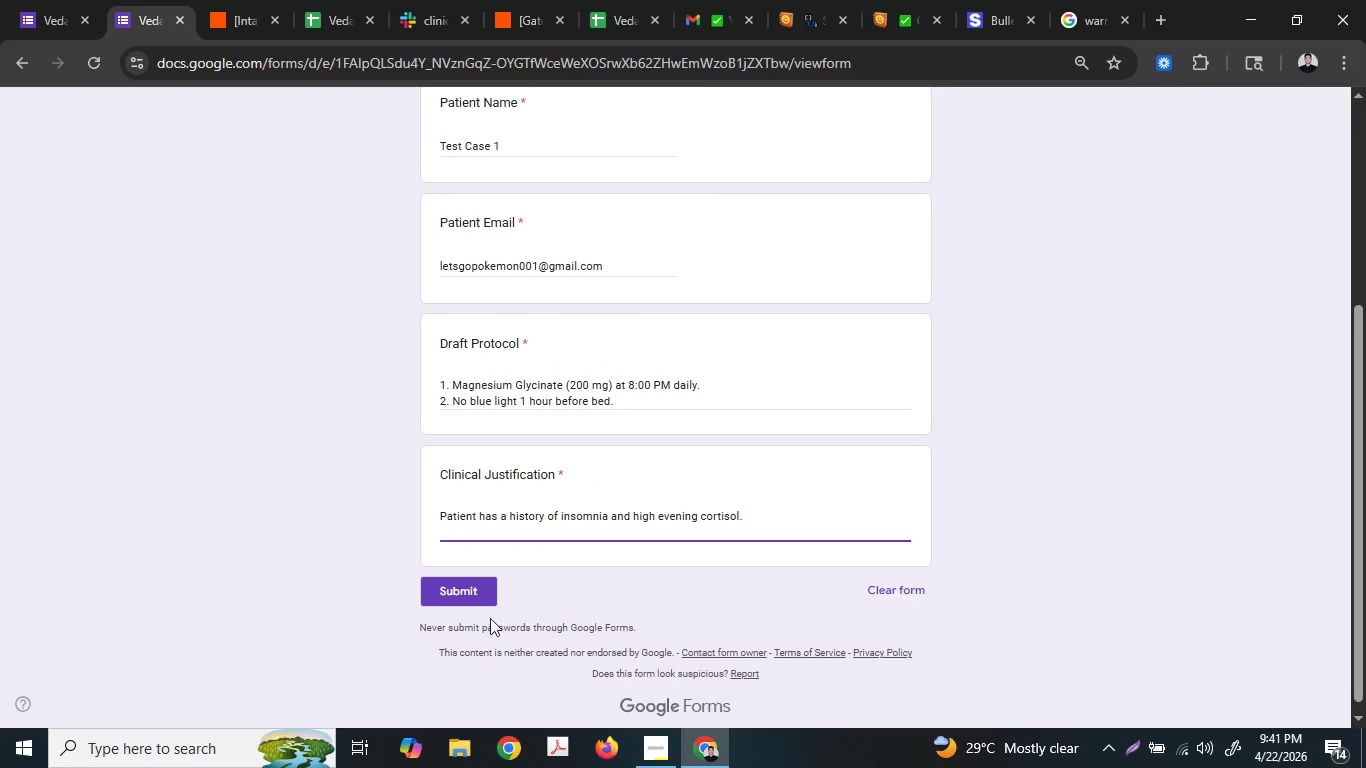 
key(Backspace)
 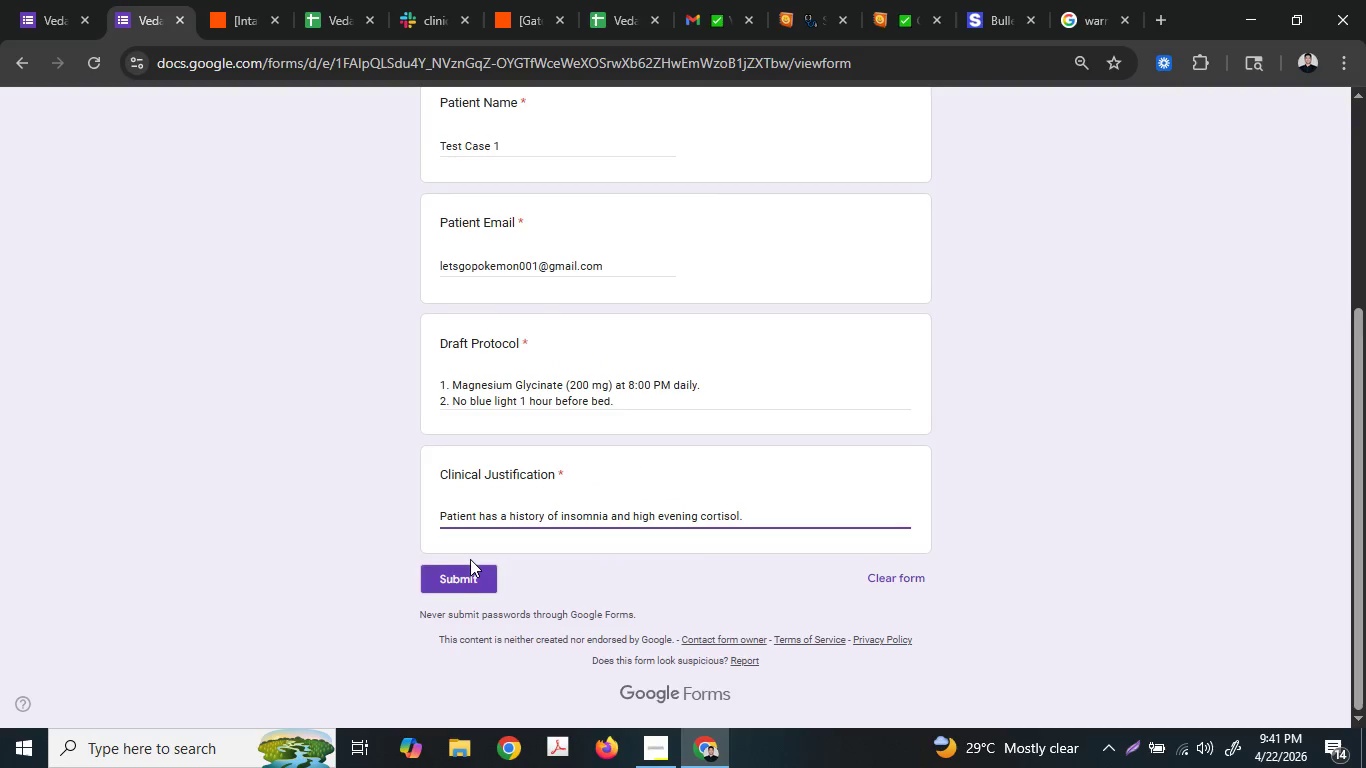 
left_click([466, 580])
 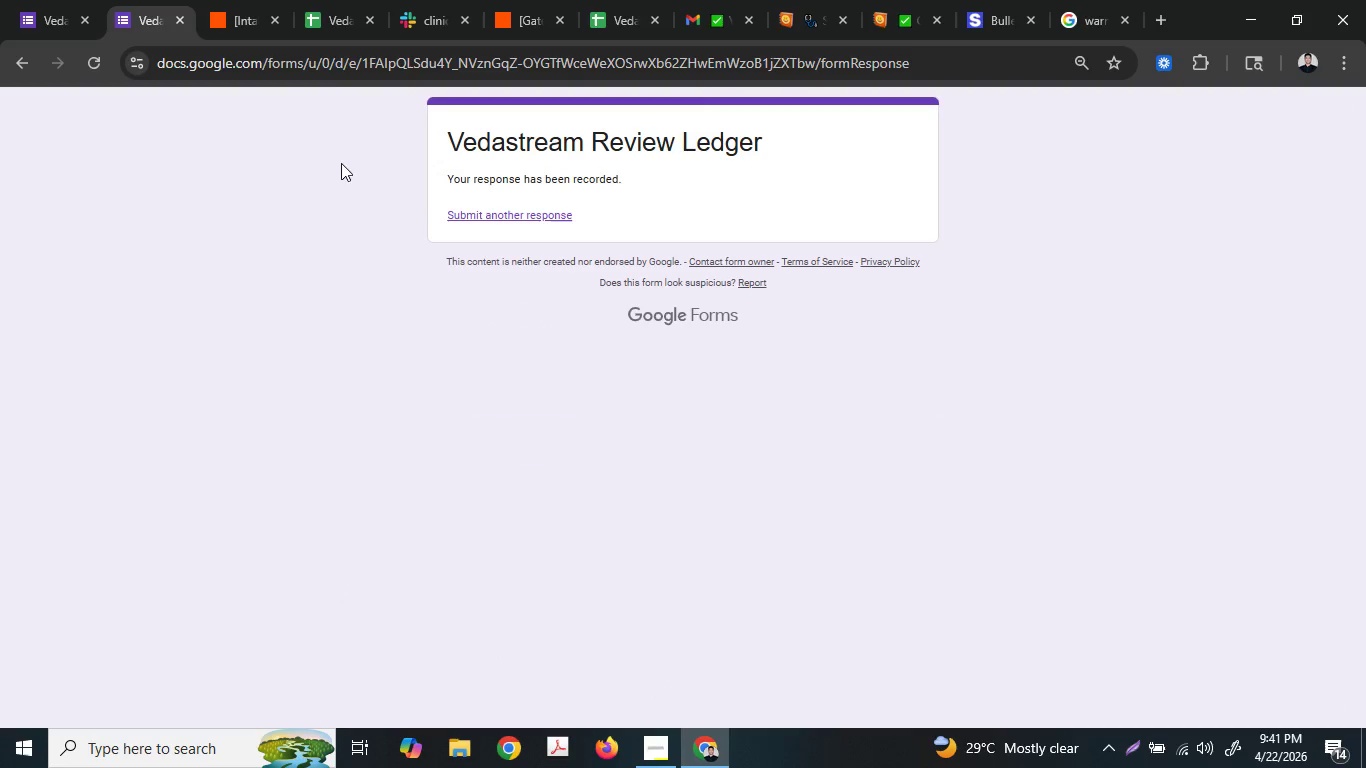 
left_click([273, 0])
 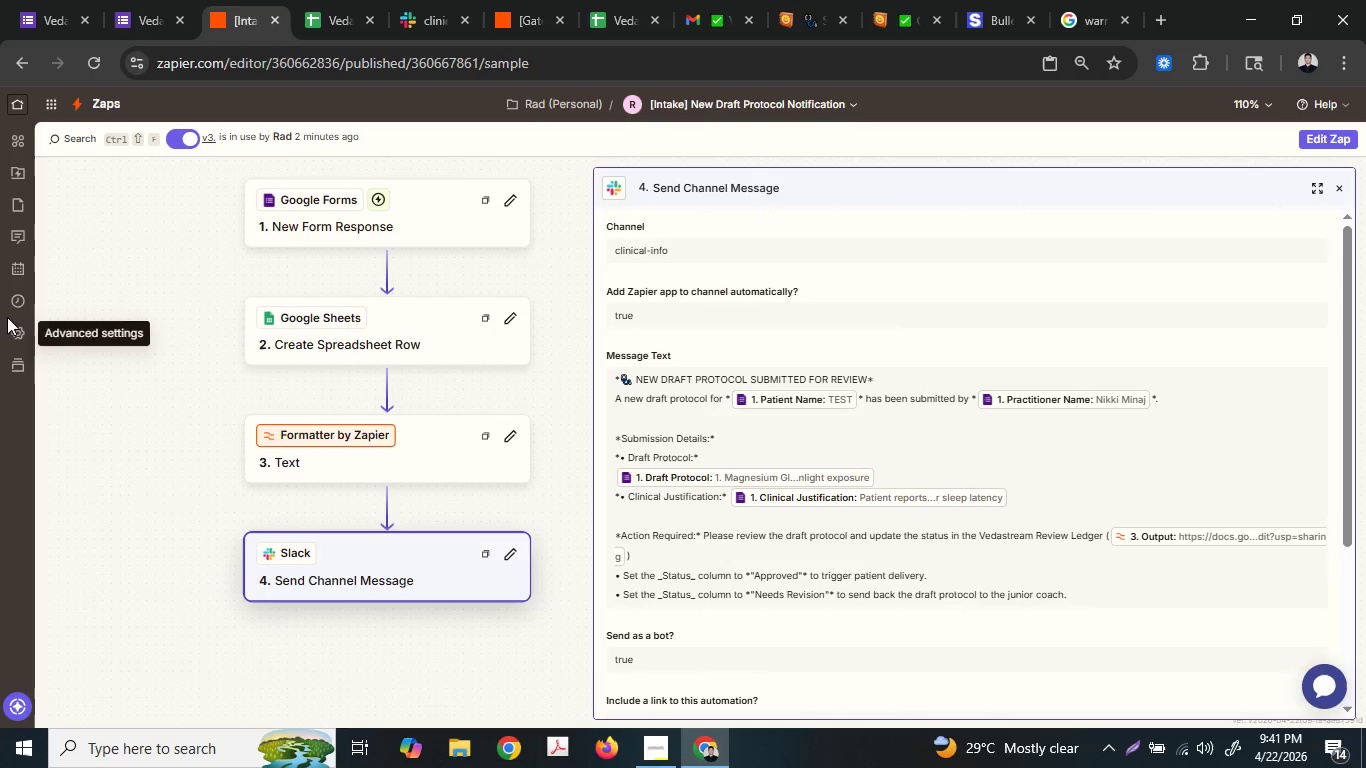 
left_click([15, 299])
 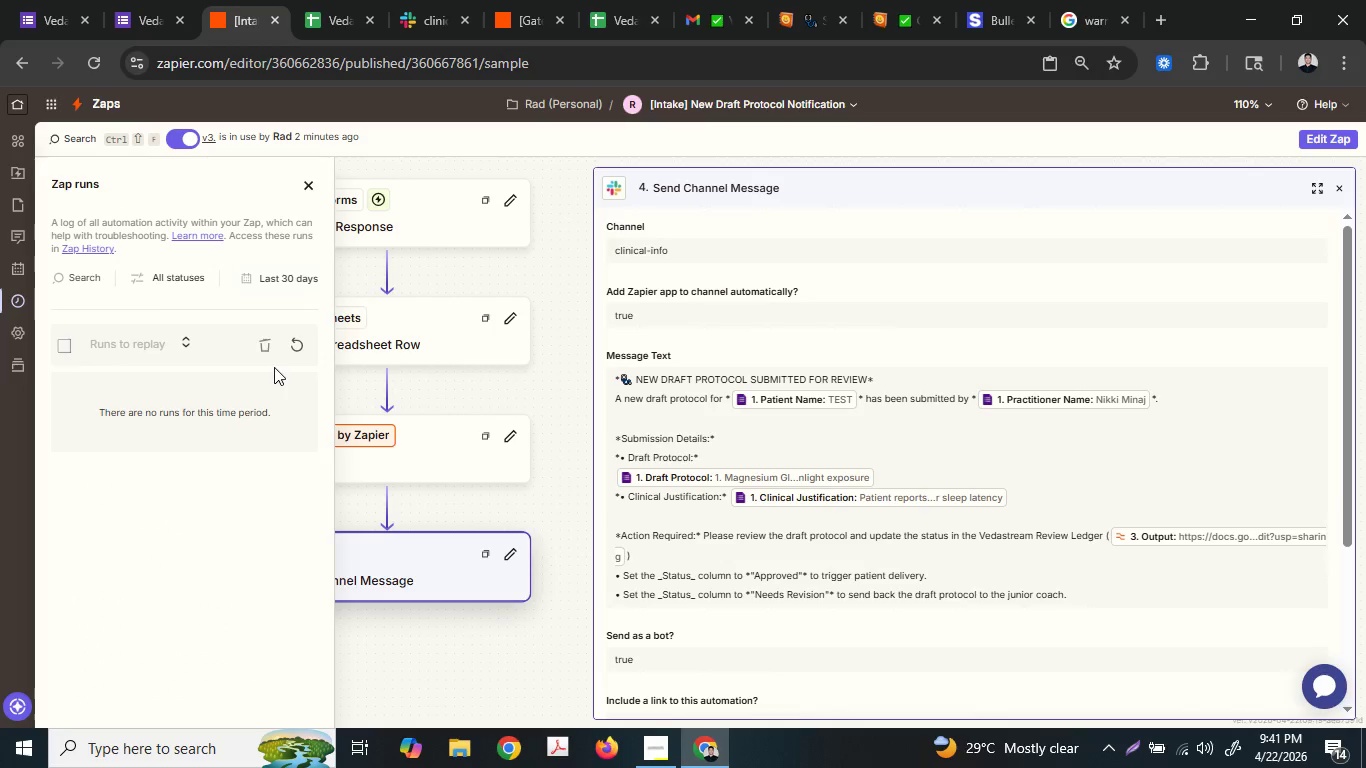 
left_click([307, 339])
 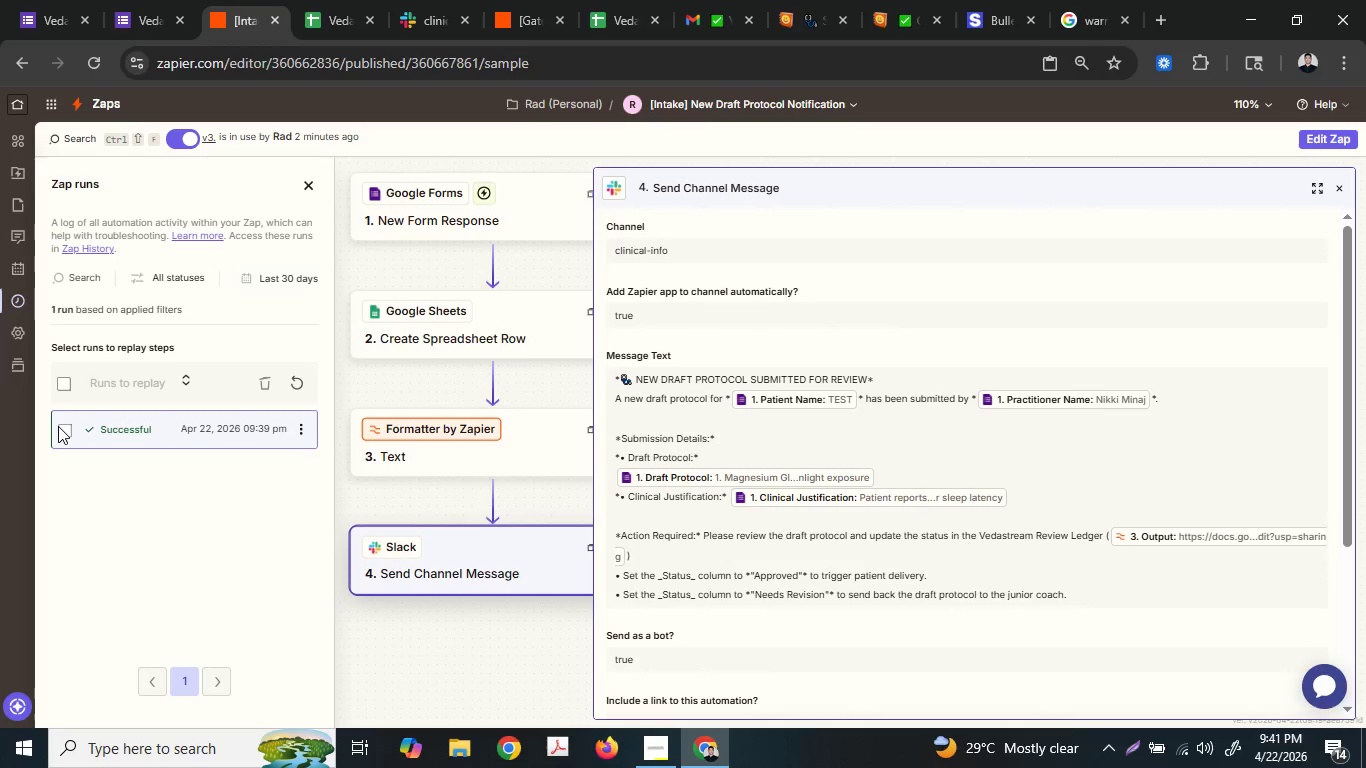 
left_click([256, 384])
 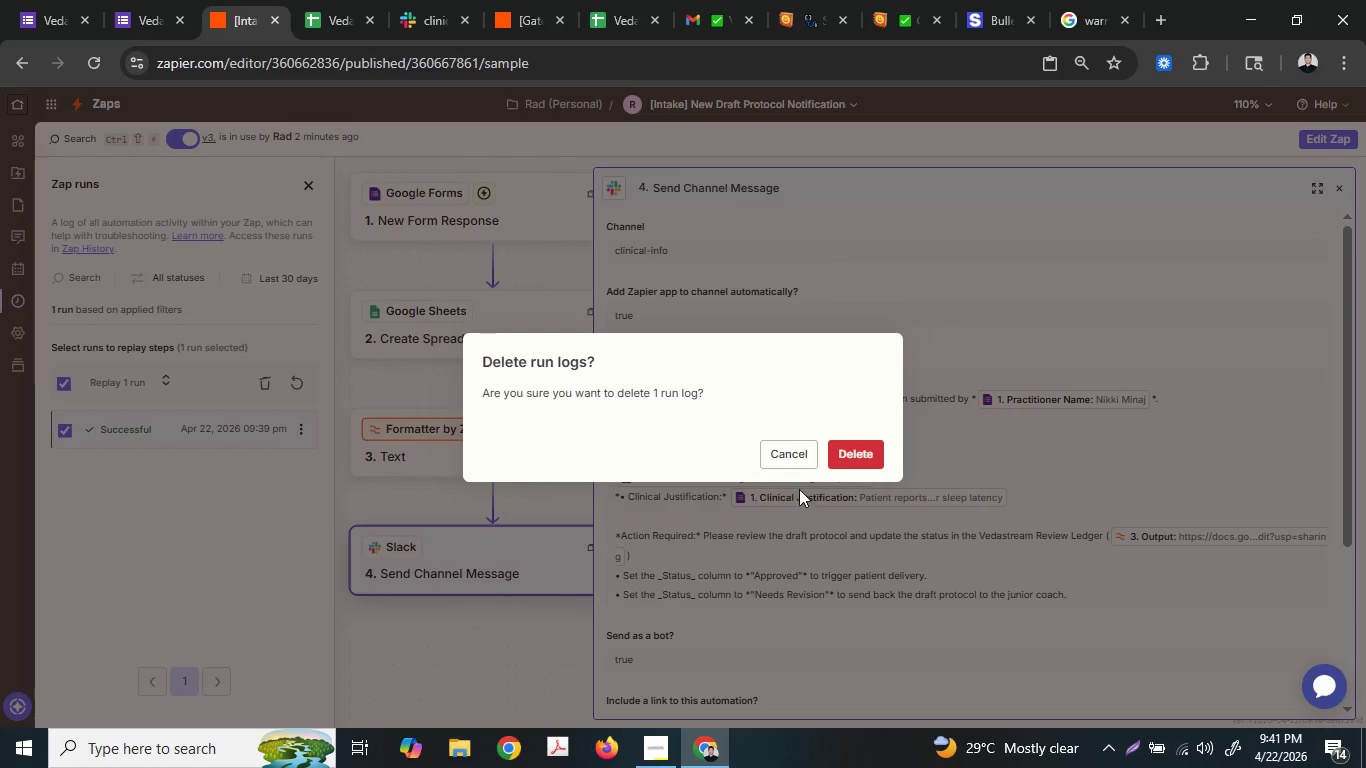 
left_click([850, 446])
 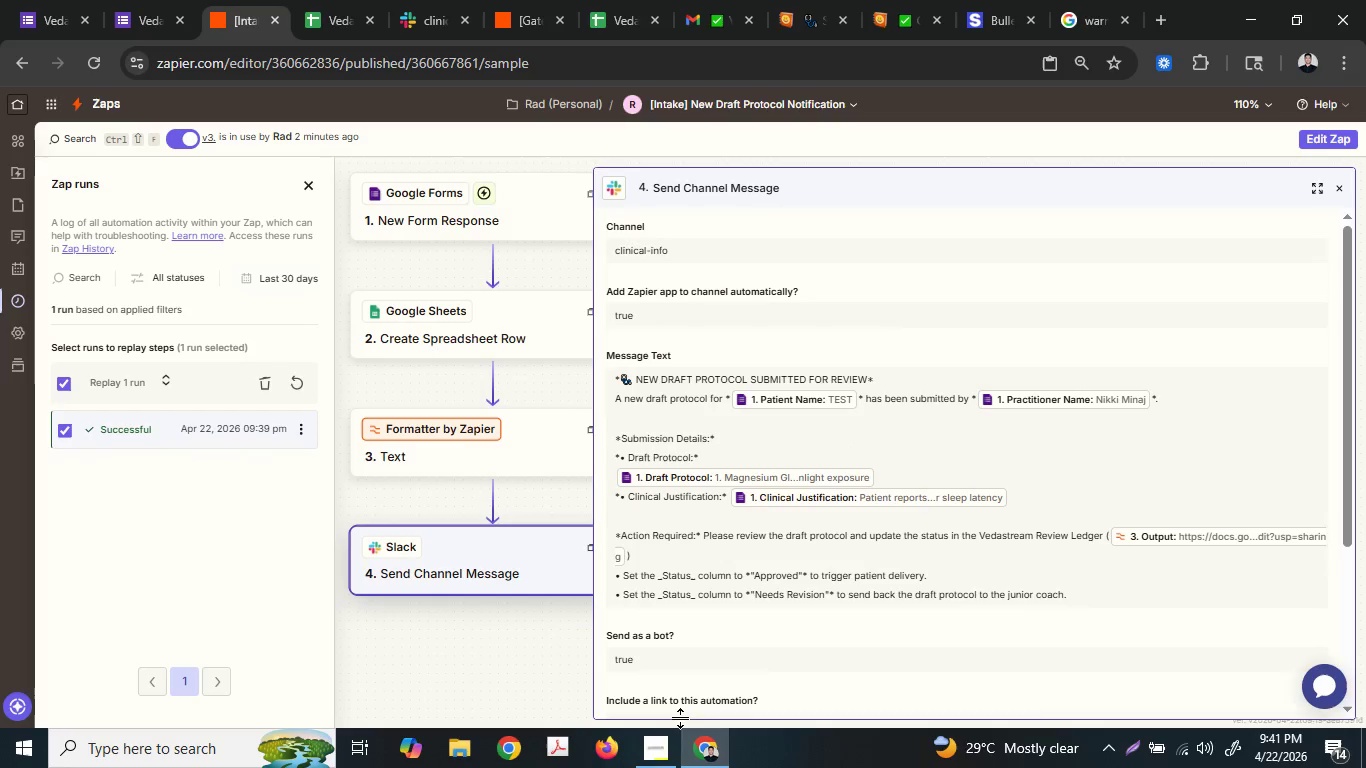 
left_click([651, 755])